 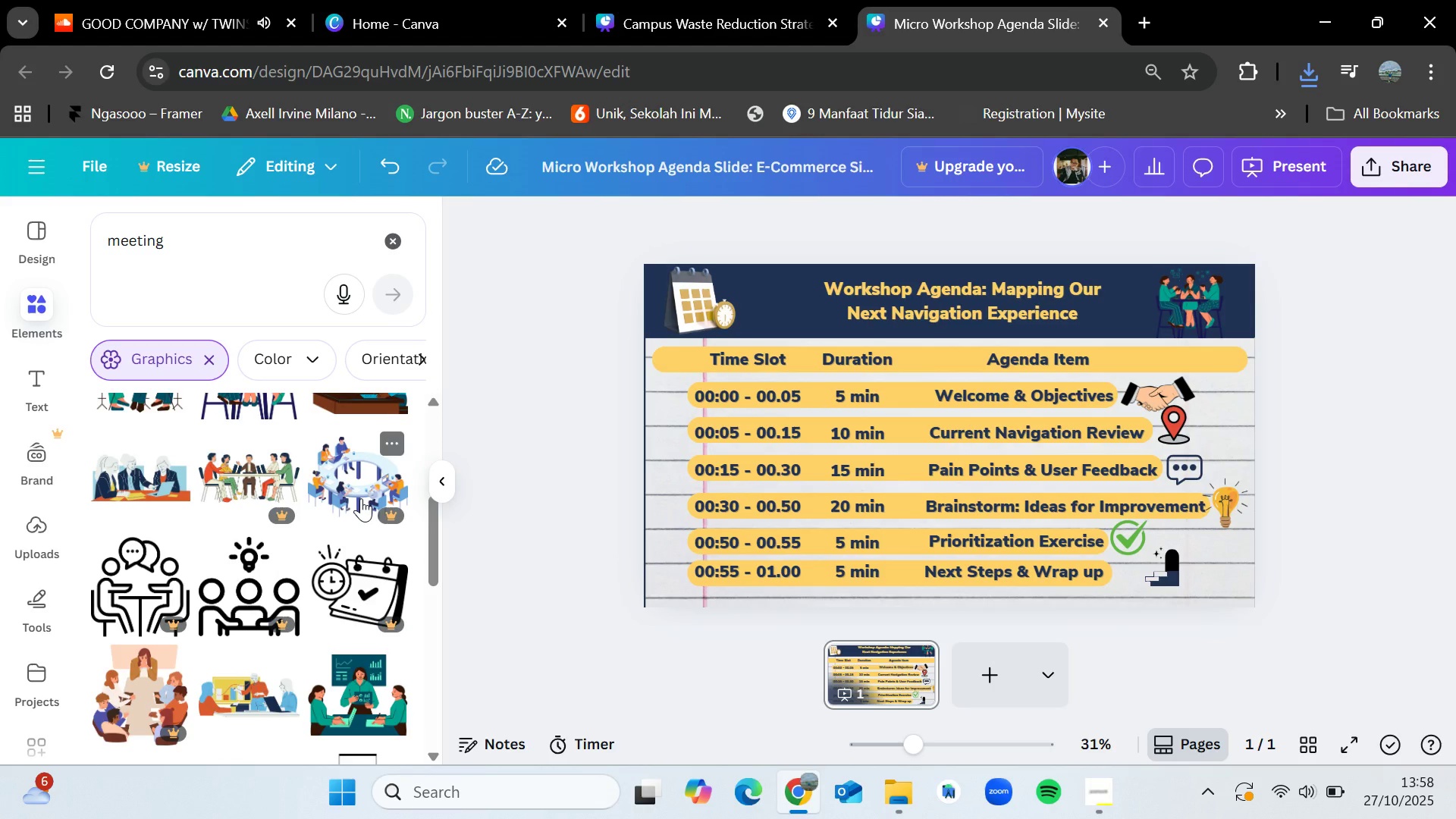 
mouse_move([403, 255])
 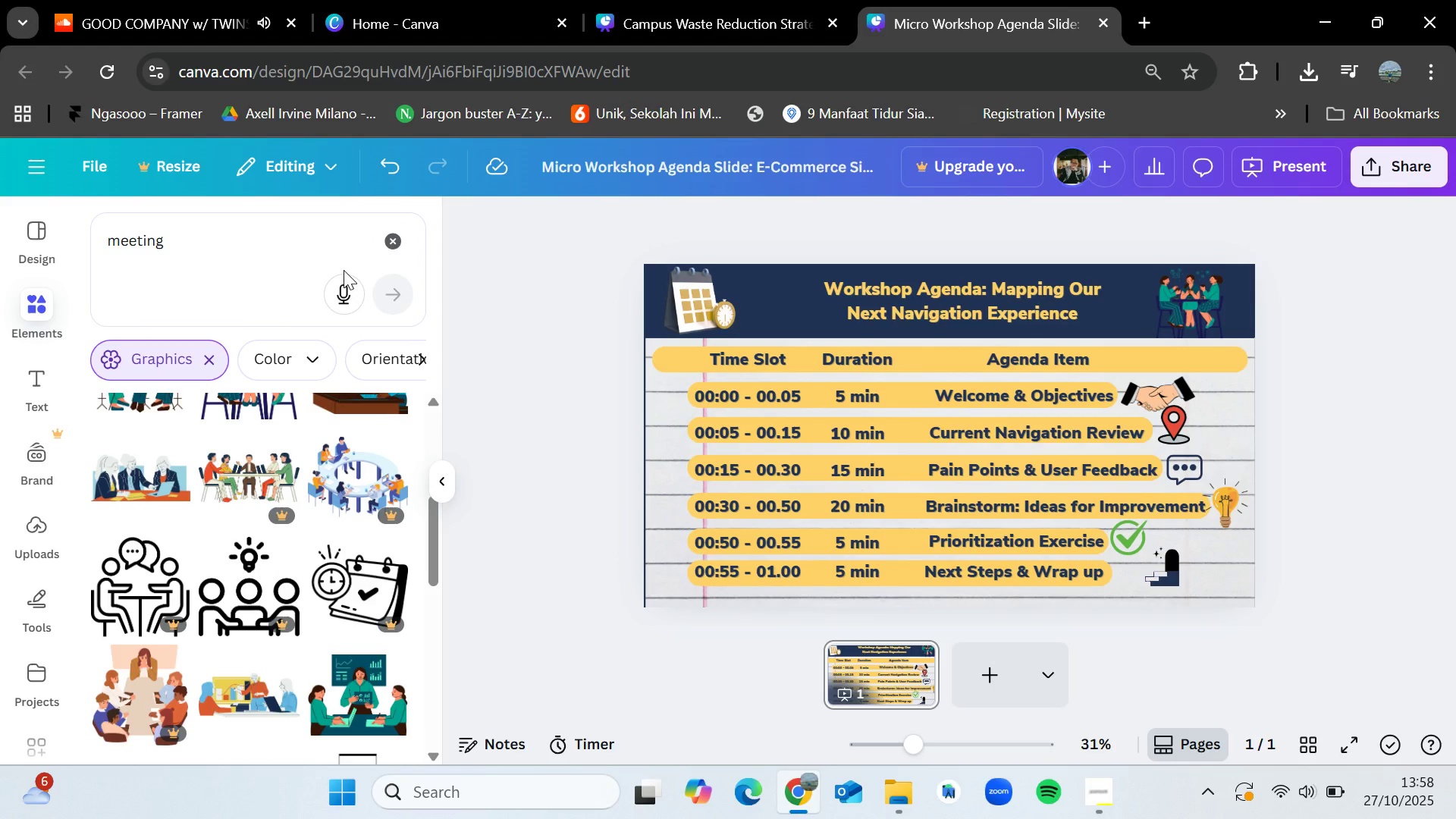 
wait(10.98)
 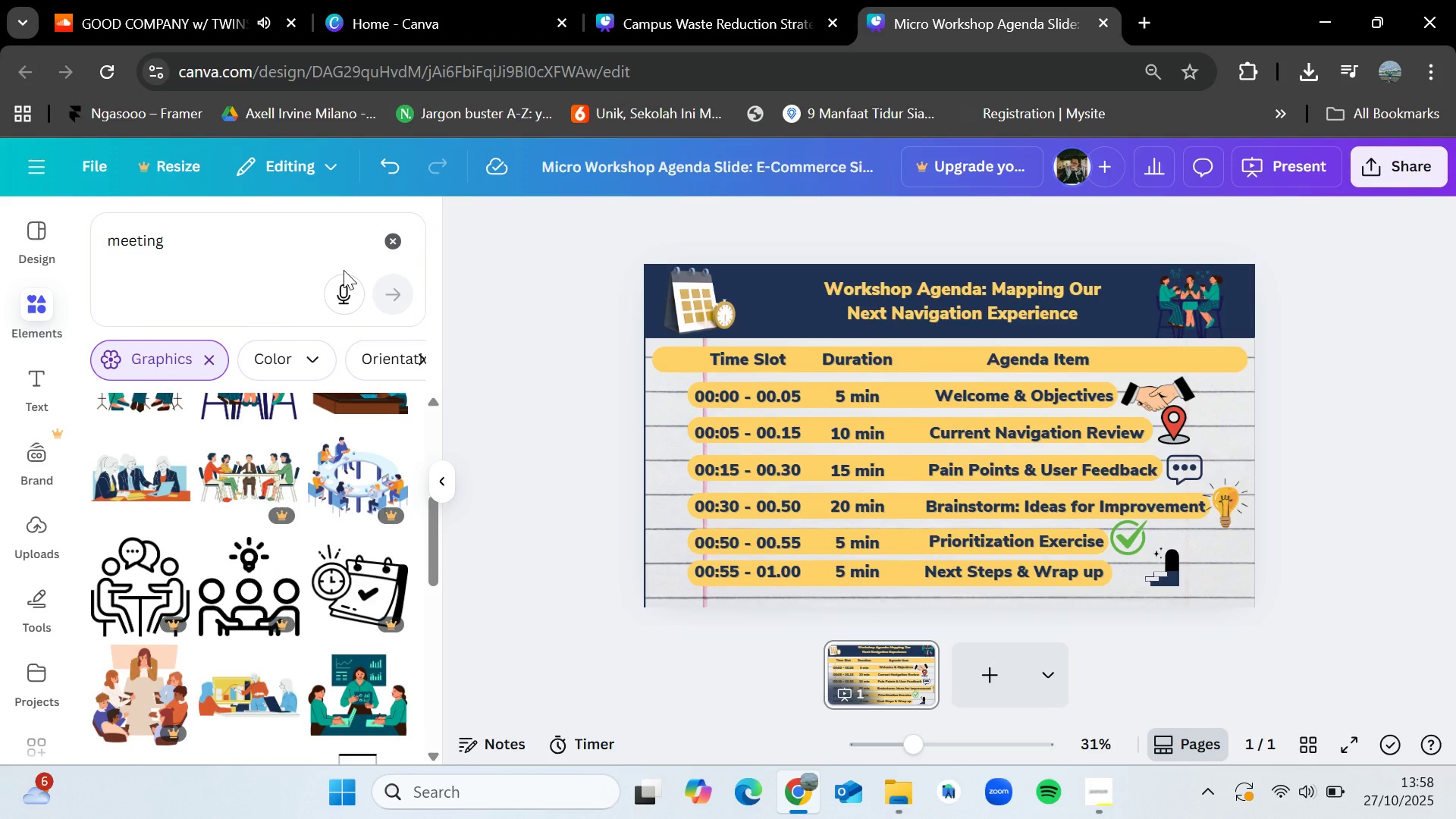 
scroll: coordinate [285, 482], scroll_direction: down, amount: 1.0
 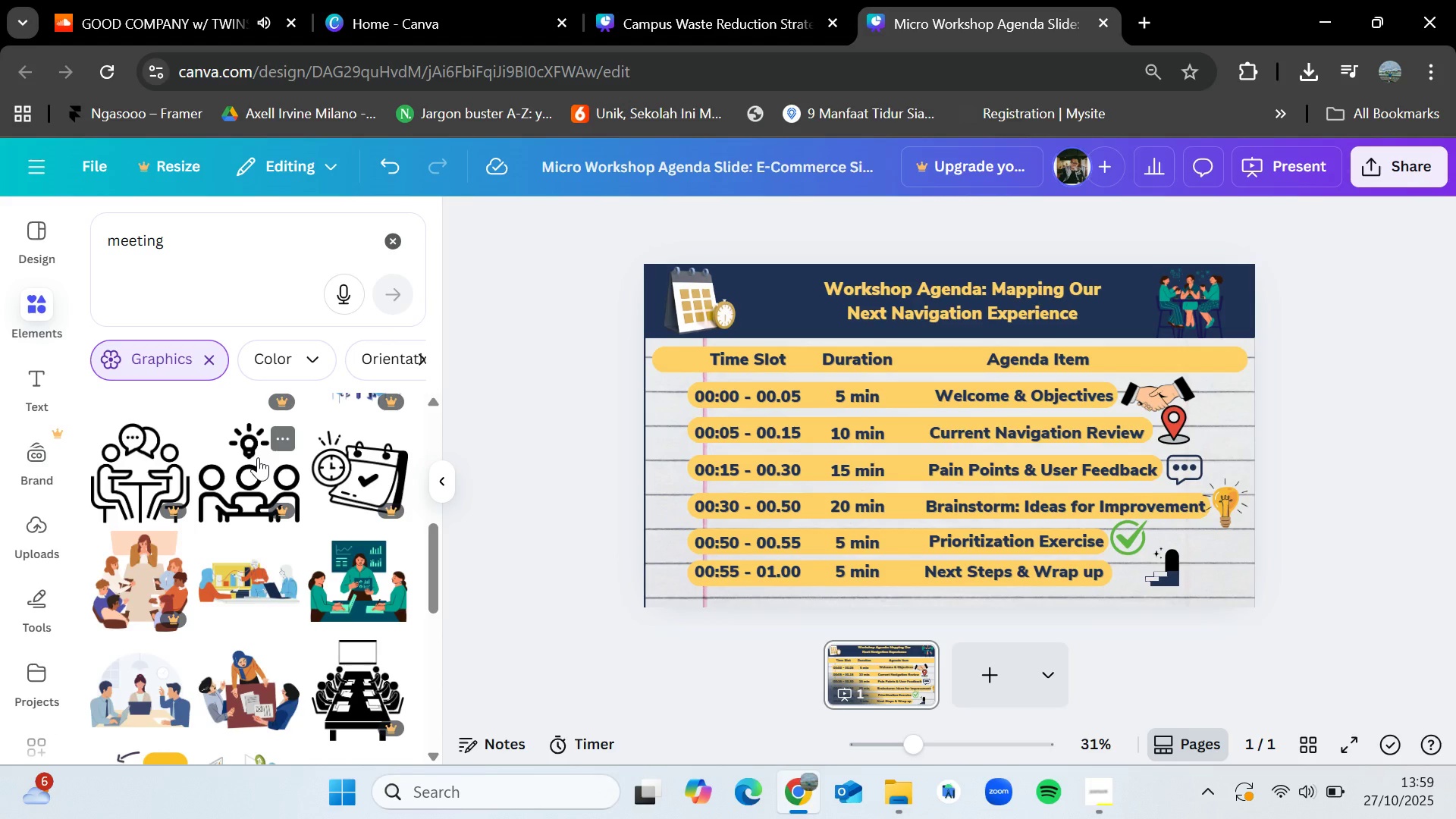 
wait(27.56)
 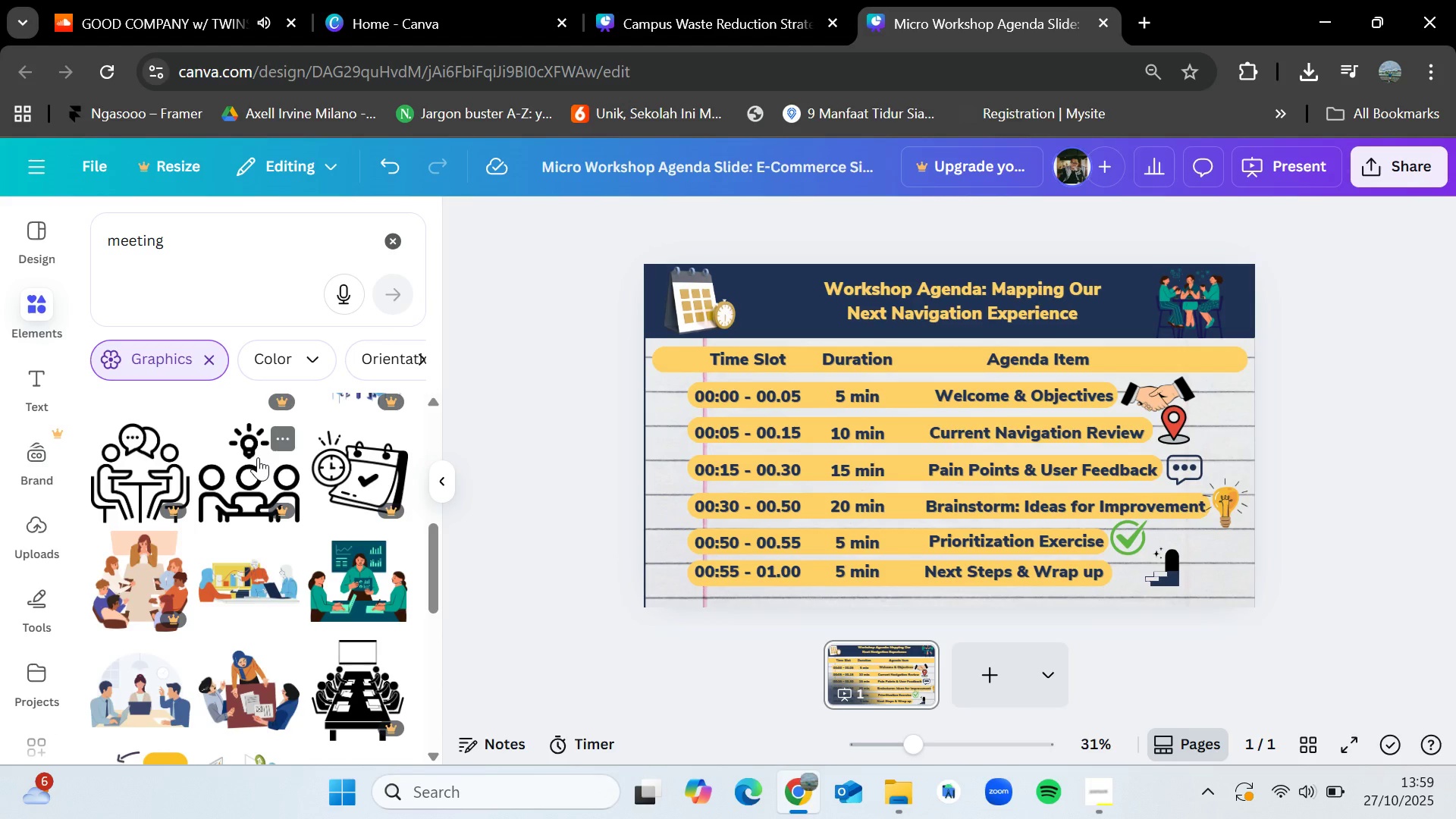 
scroll: coordinate [268, 520], scroll_direction: down, amount: 1.0
 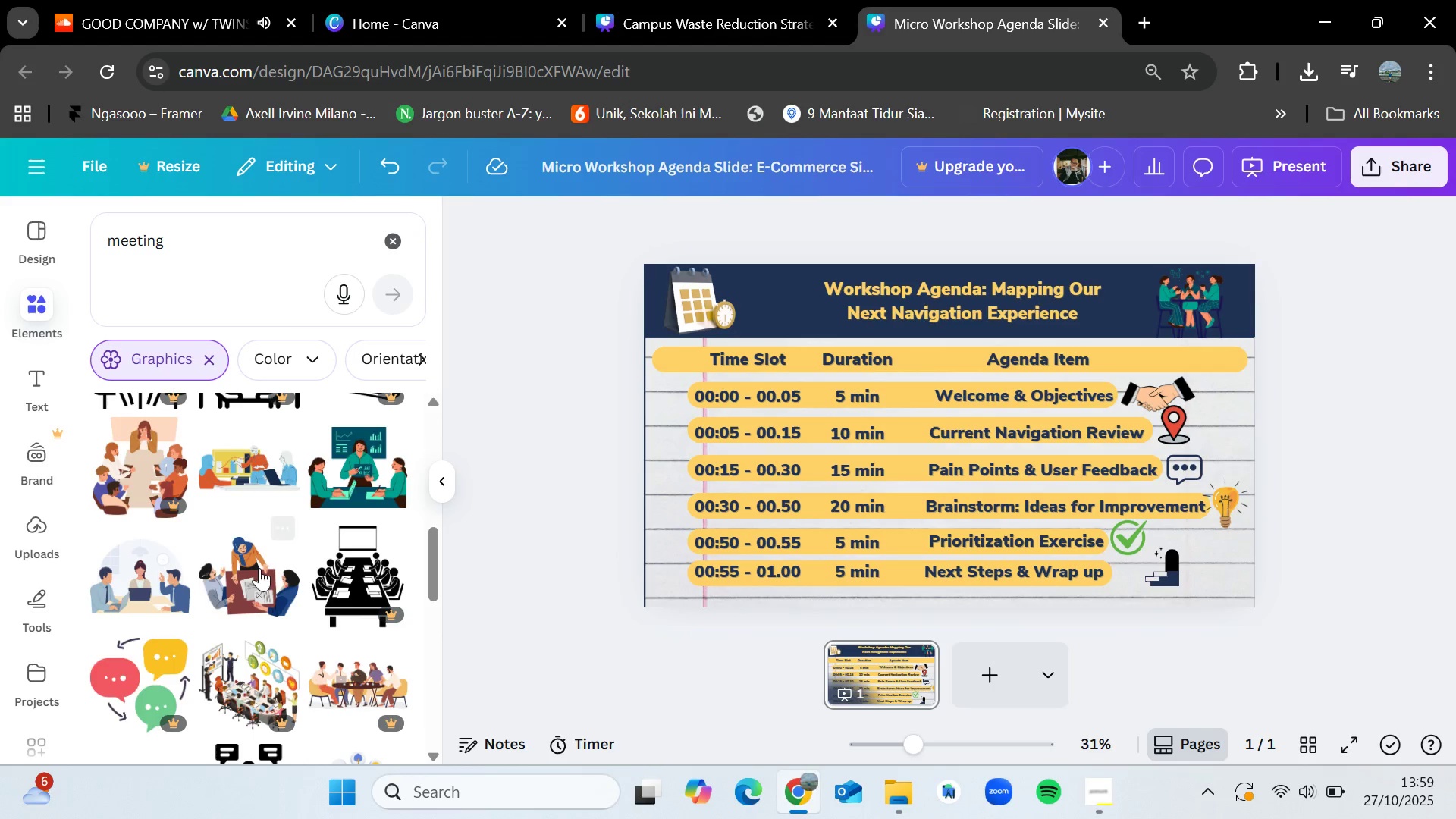 
wait(6.92)
 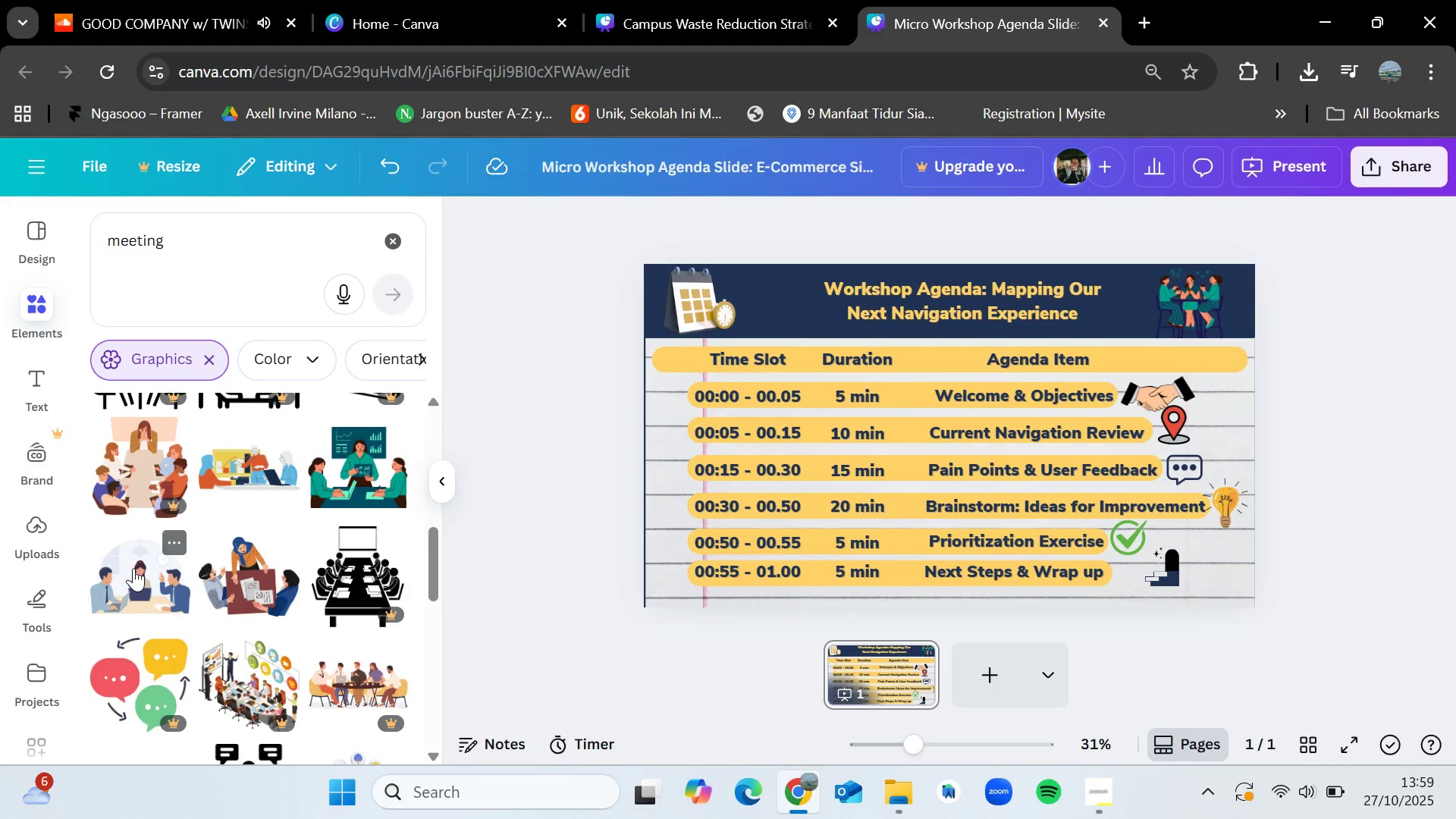 
left_click([1100, 802])